 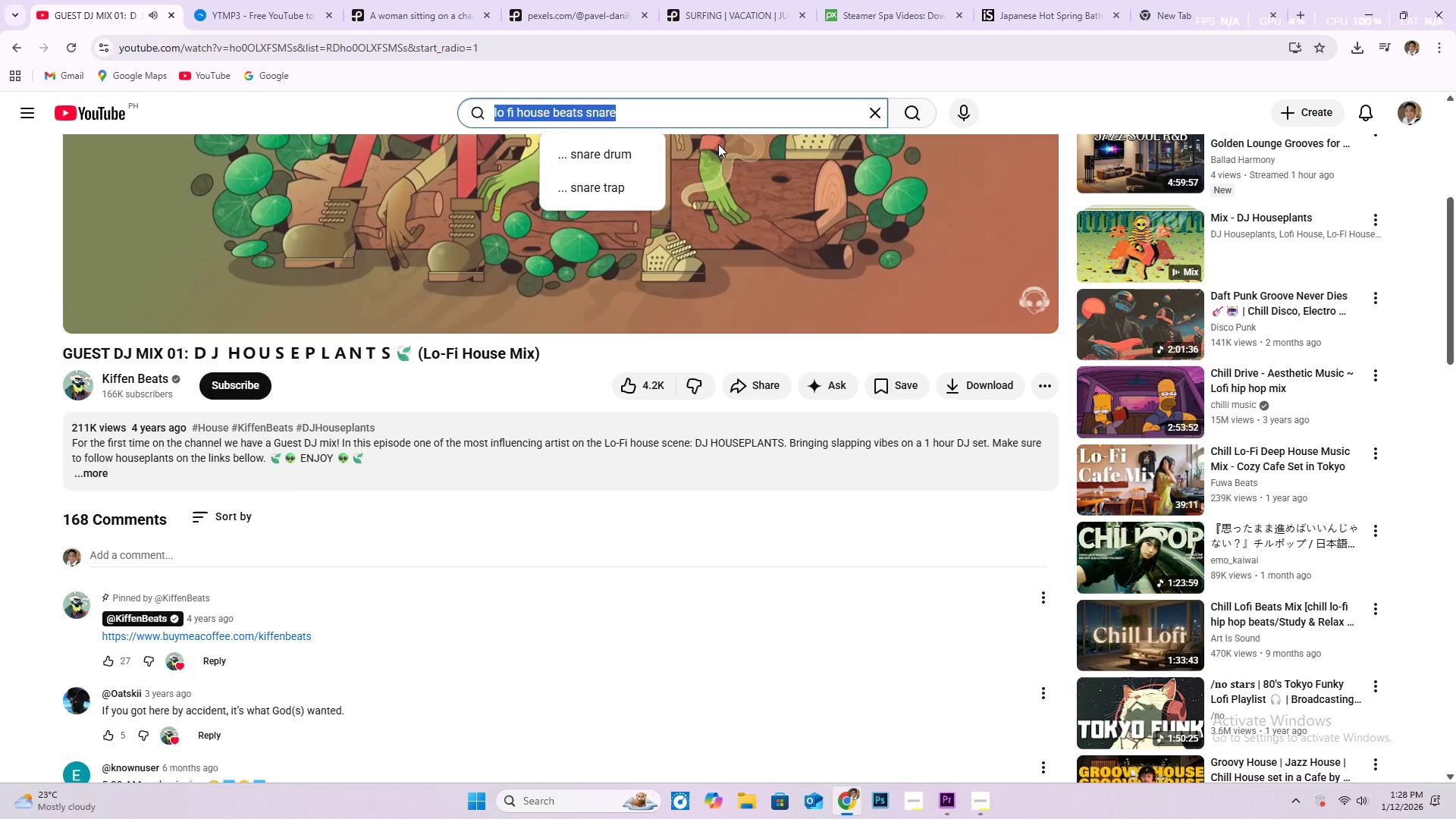 
key(Control+V)
 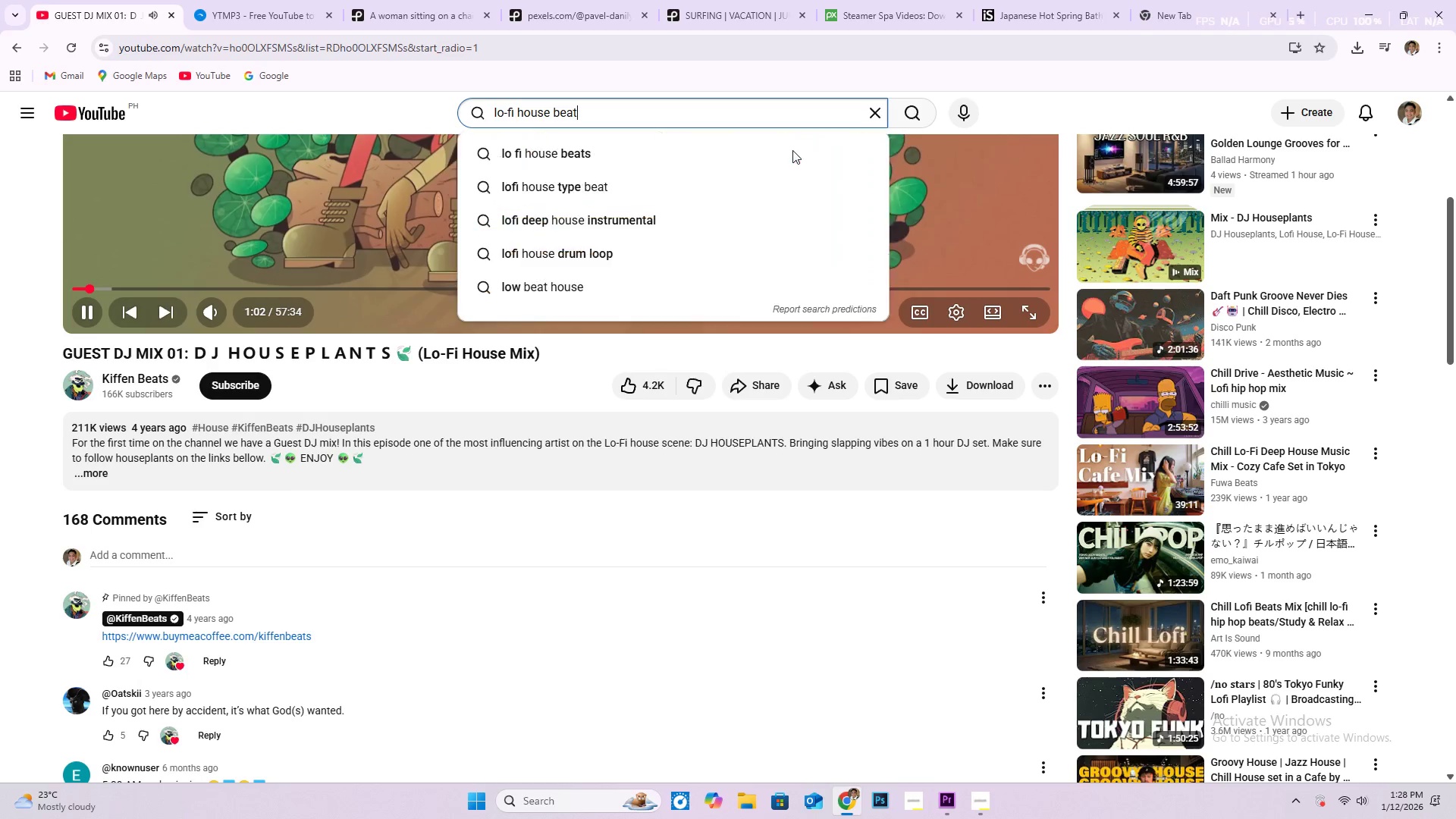 
key(NumpadEnter)
 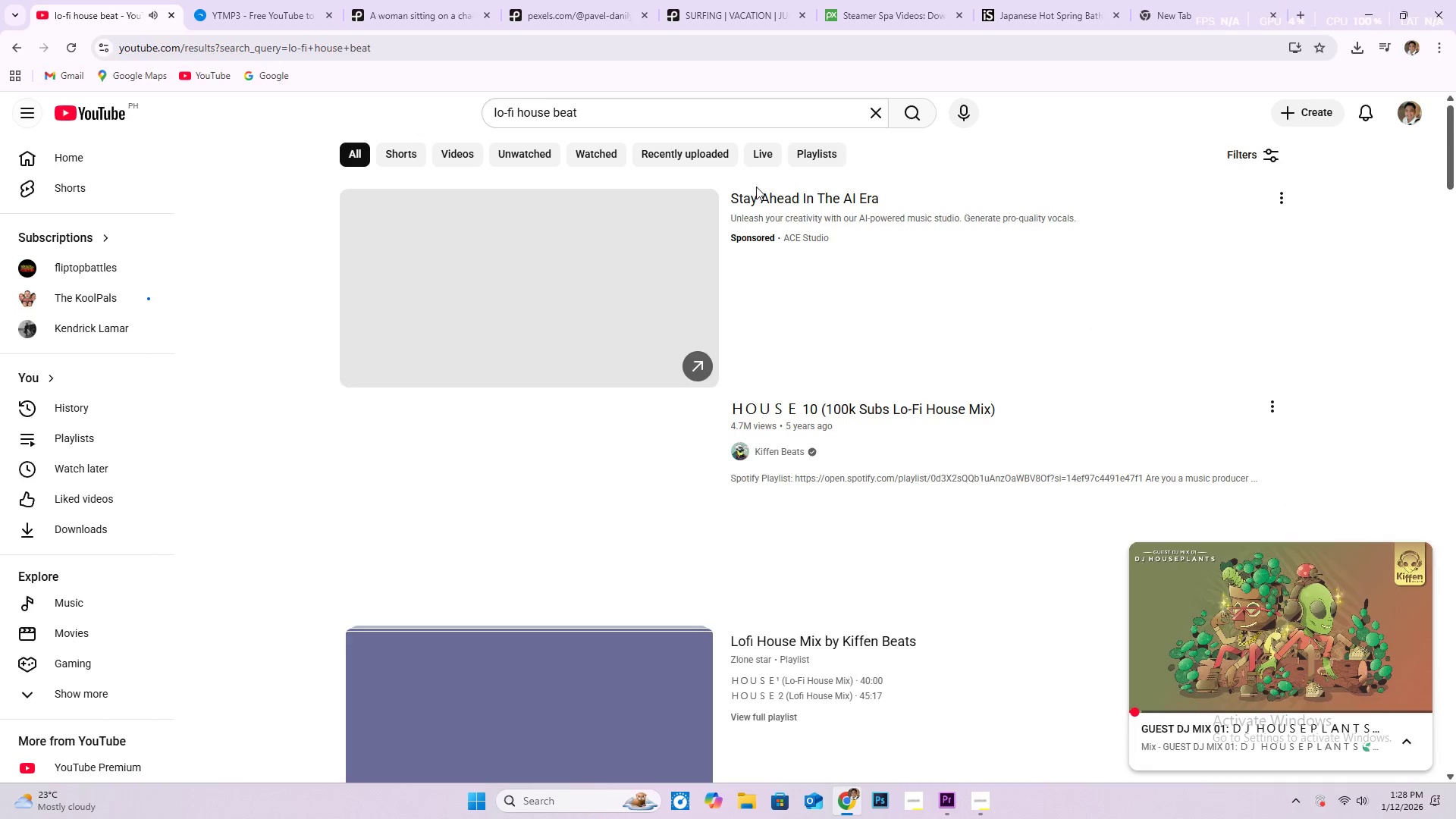 
scroll: coordinate [923, 524], scroll_direction: down, amount: 16.0
 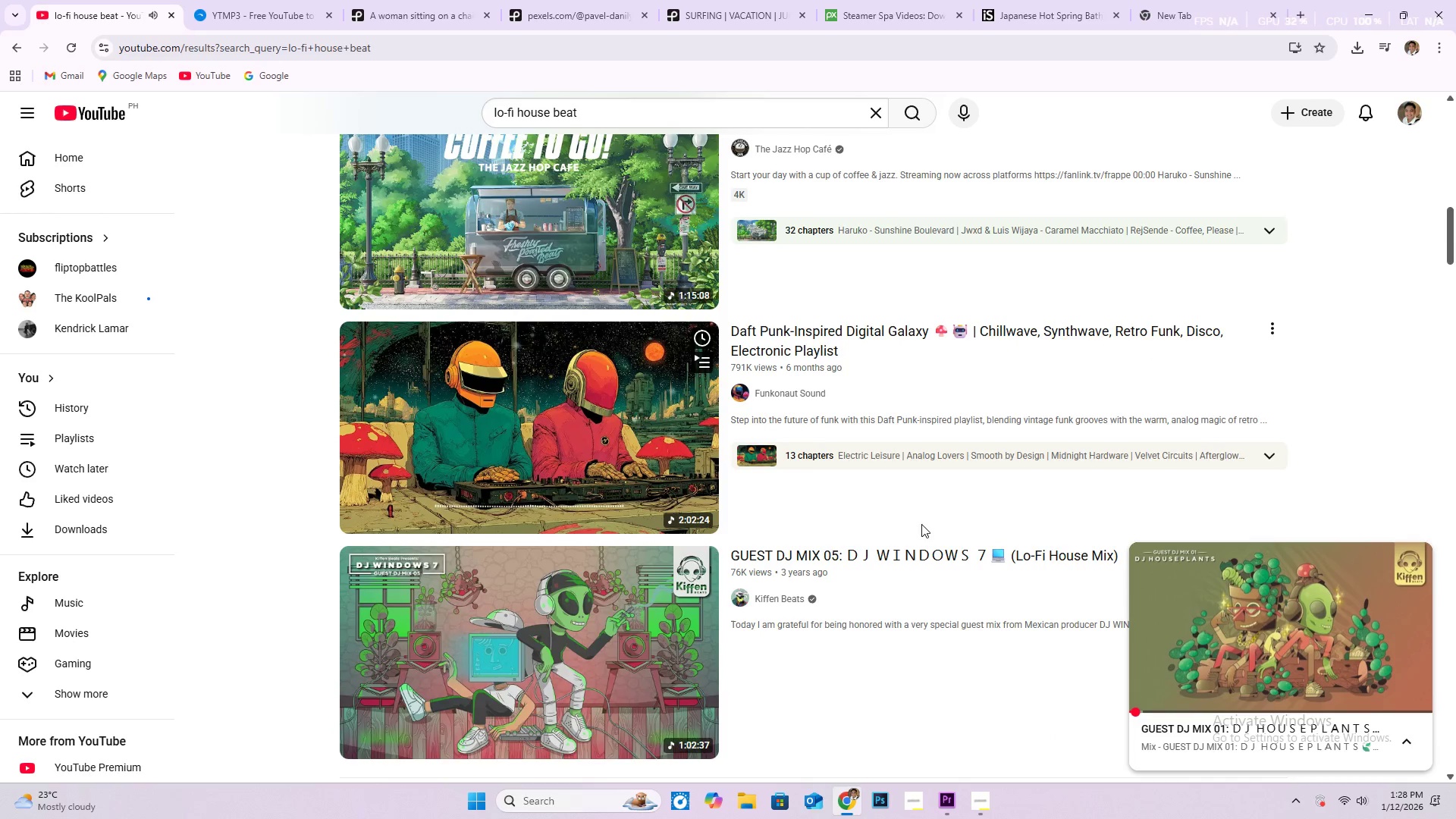 
scroll: coordinate [977, 601], scroll_direction: down, amount: 13.0
 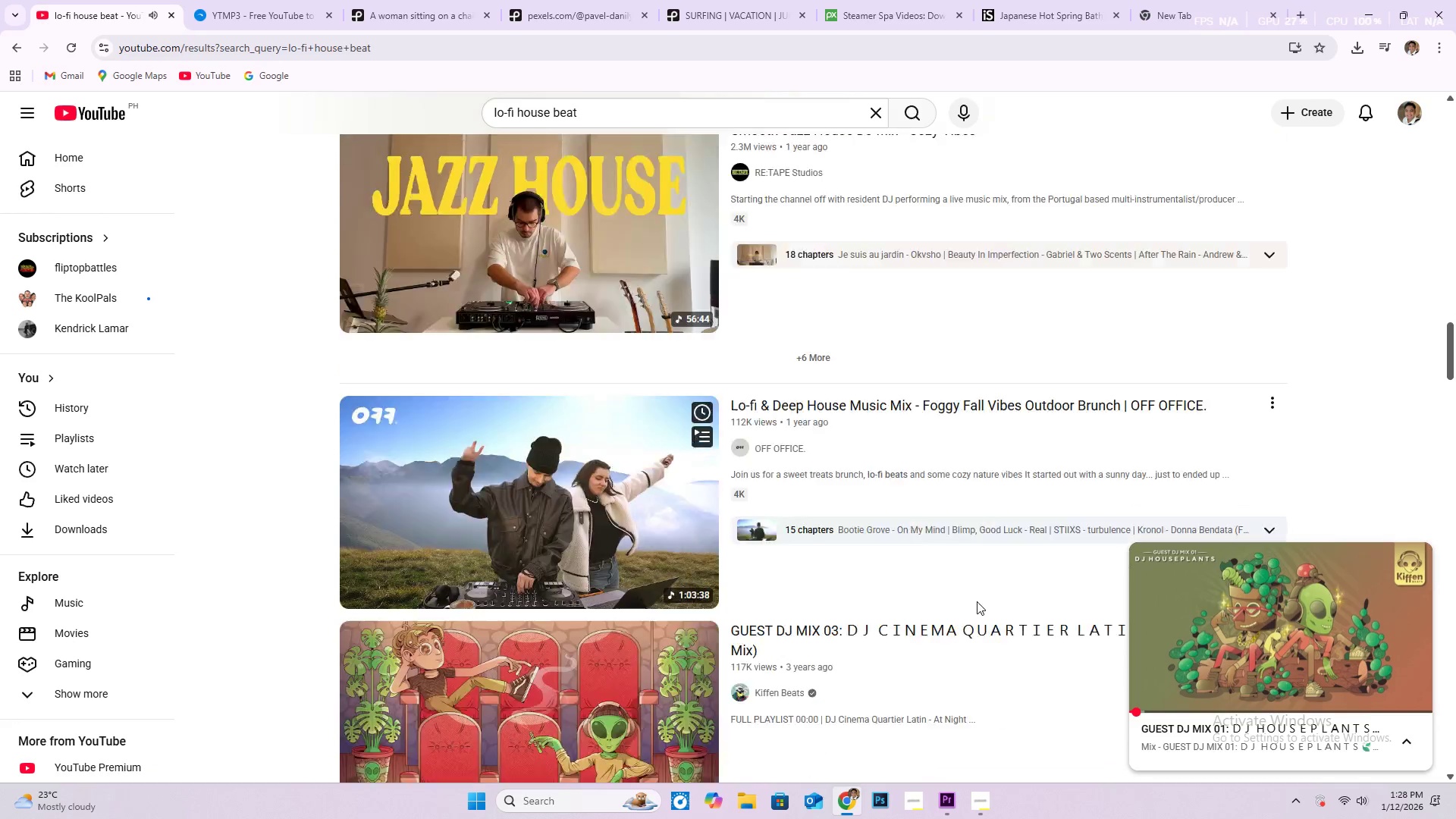 
scroll: coordinate [778, 560], scroll_direction: up, amount: 4.0
 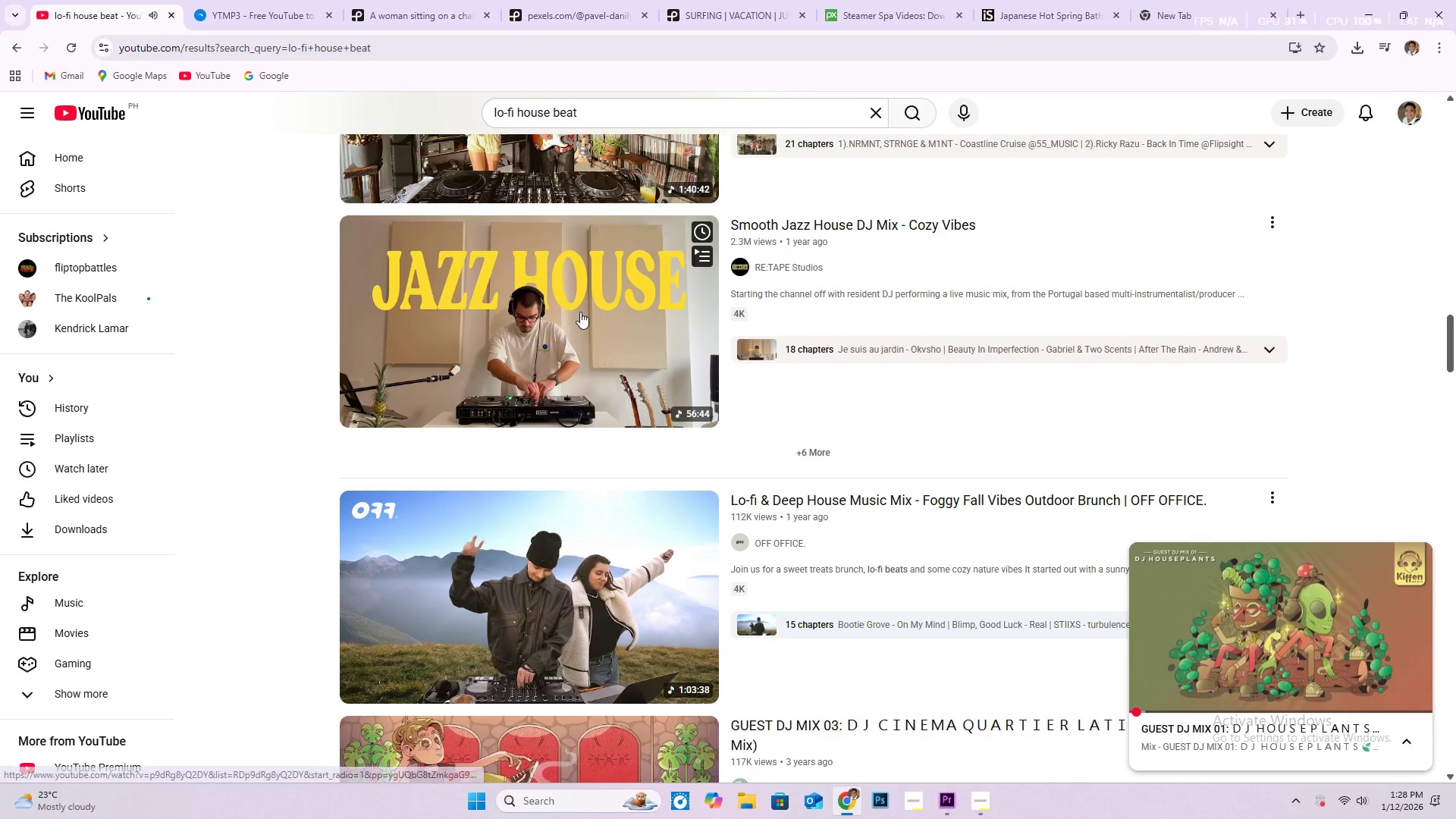 
scroll: coordinate [862, 376], scroll_direction: down, amount: 16.0
 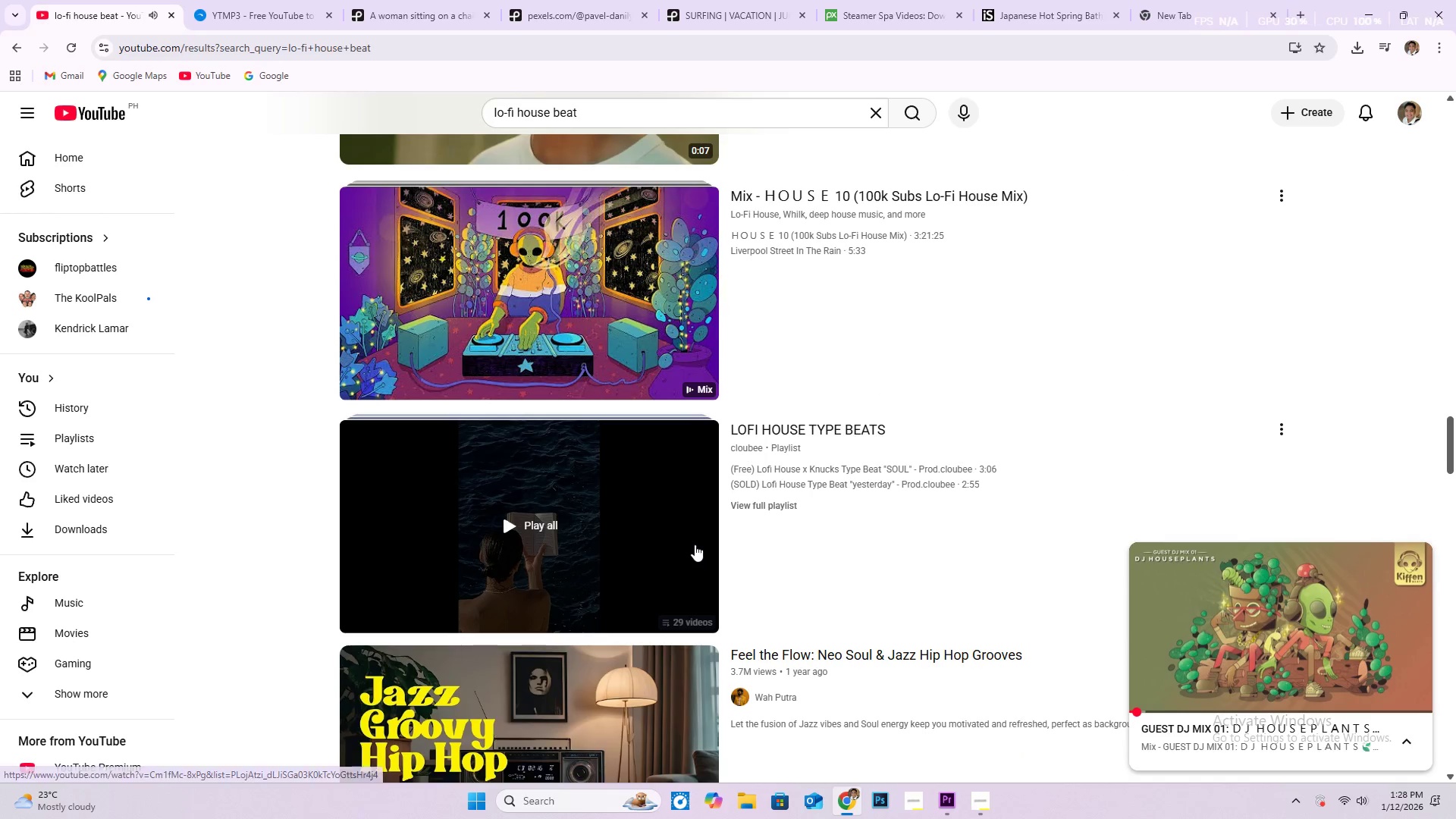 
left_click([662, 526])
 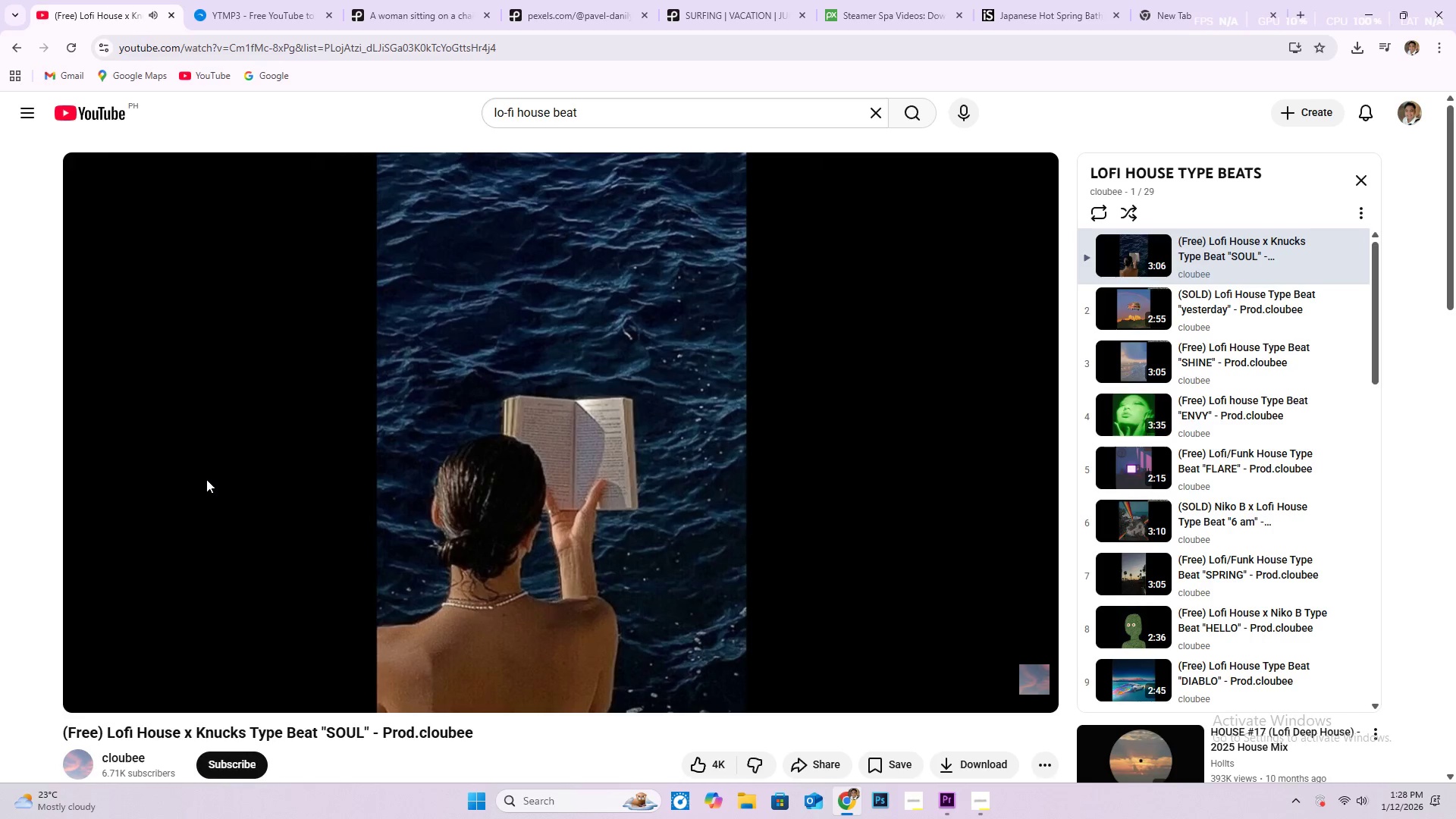 
wait(25.3)
 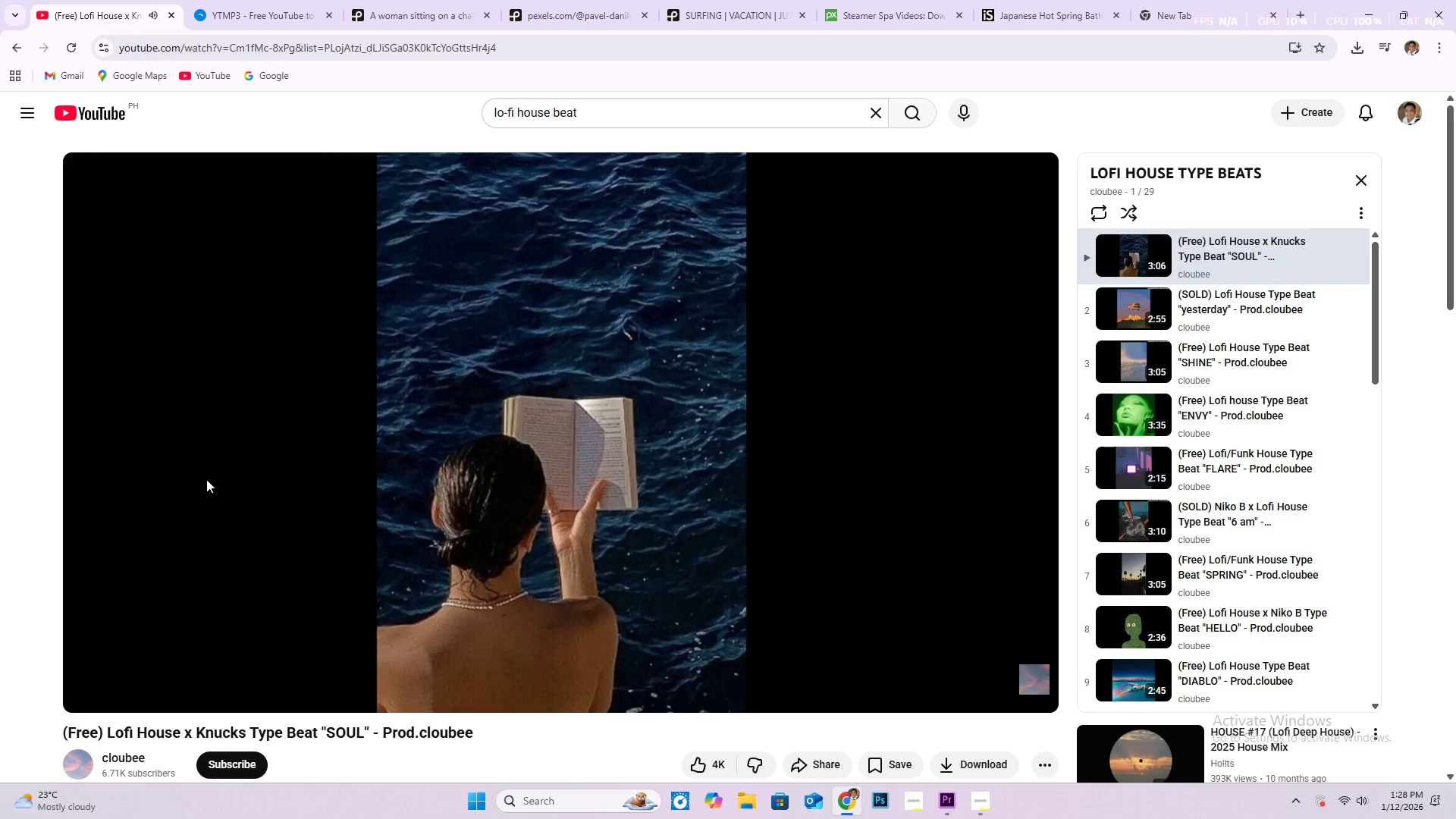 
left_click([1294, 321])
 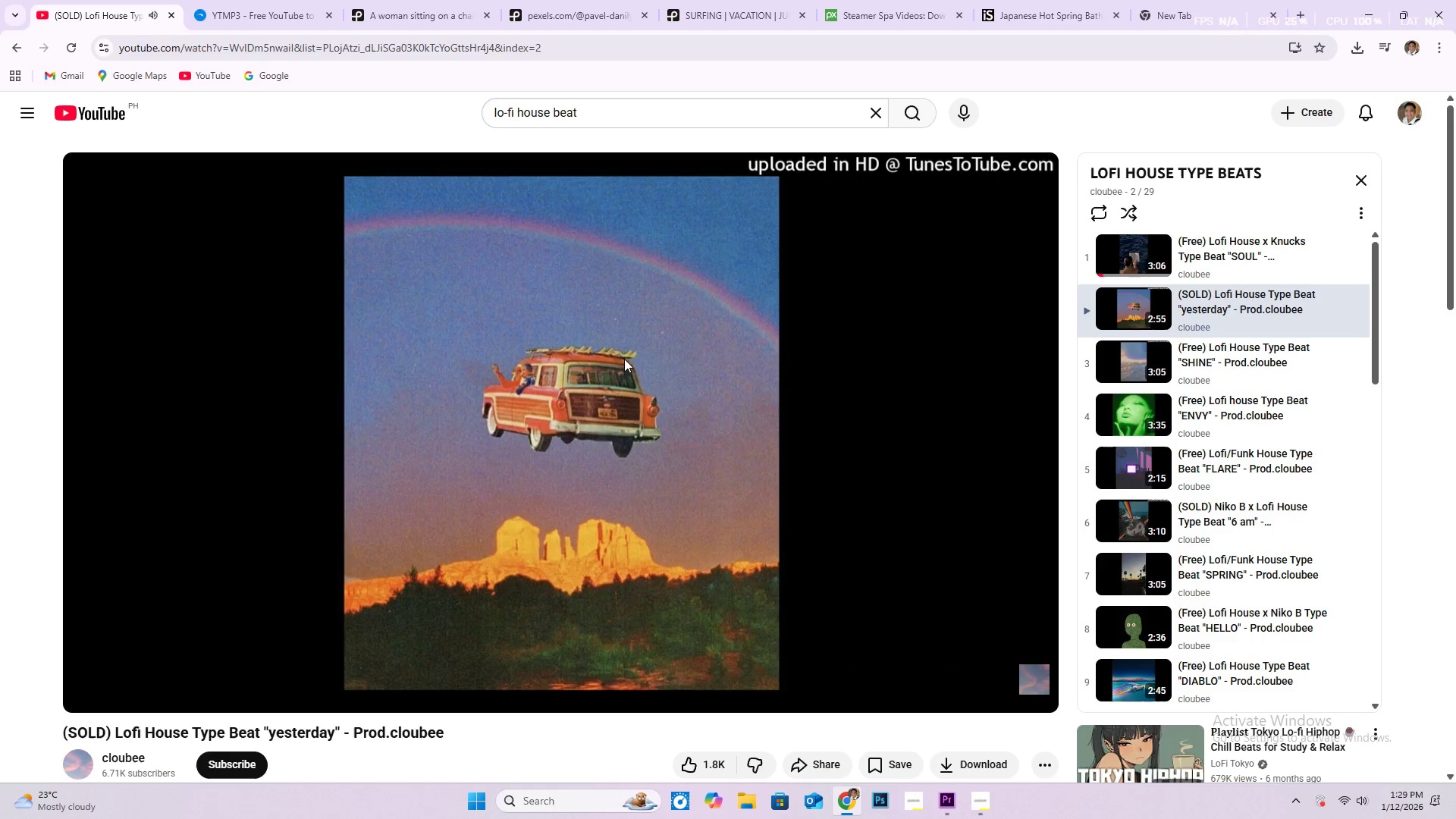 
wait(23.66)
 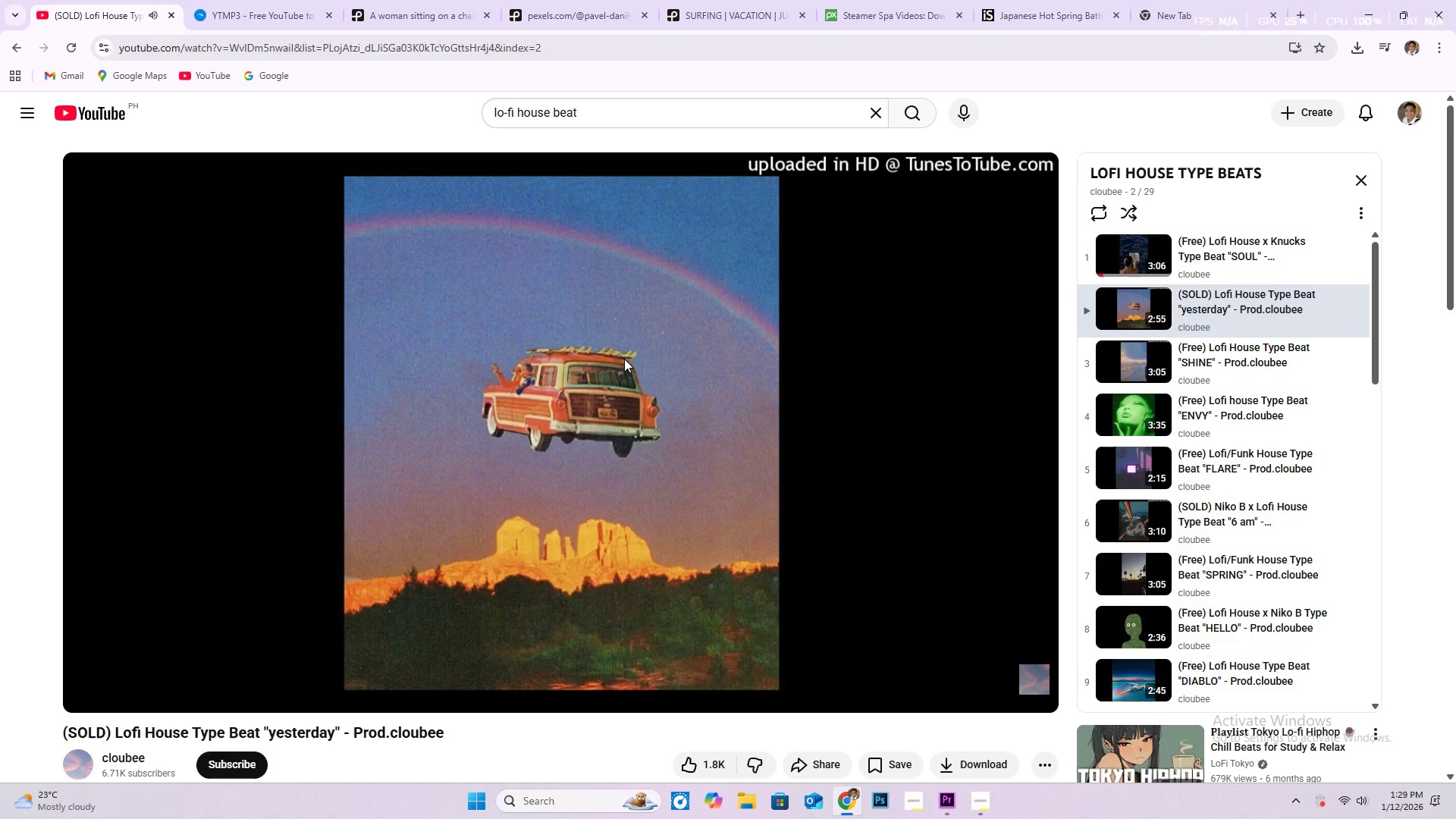 
left_click([1191, 347])
 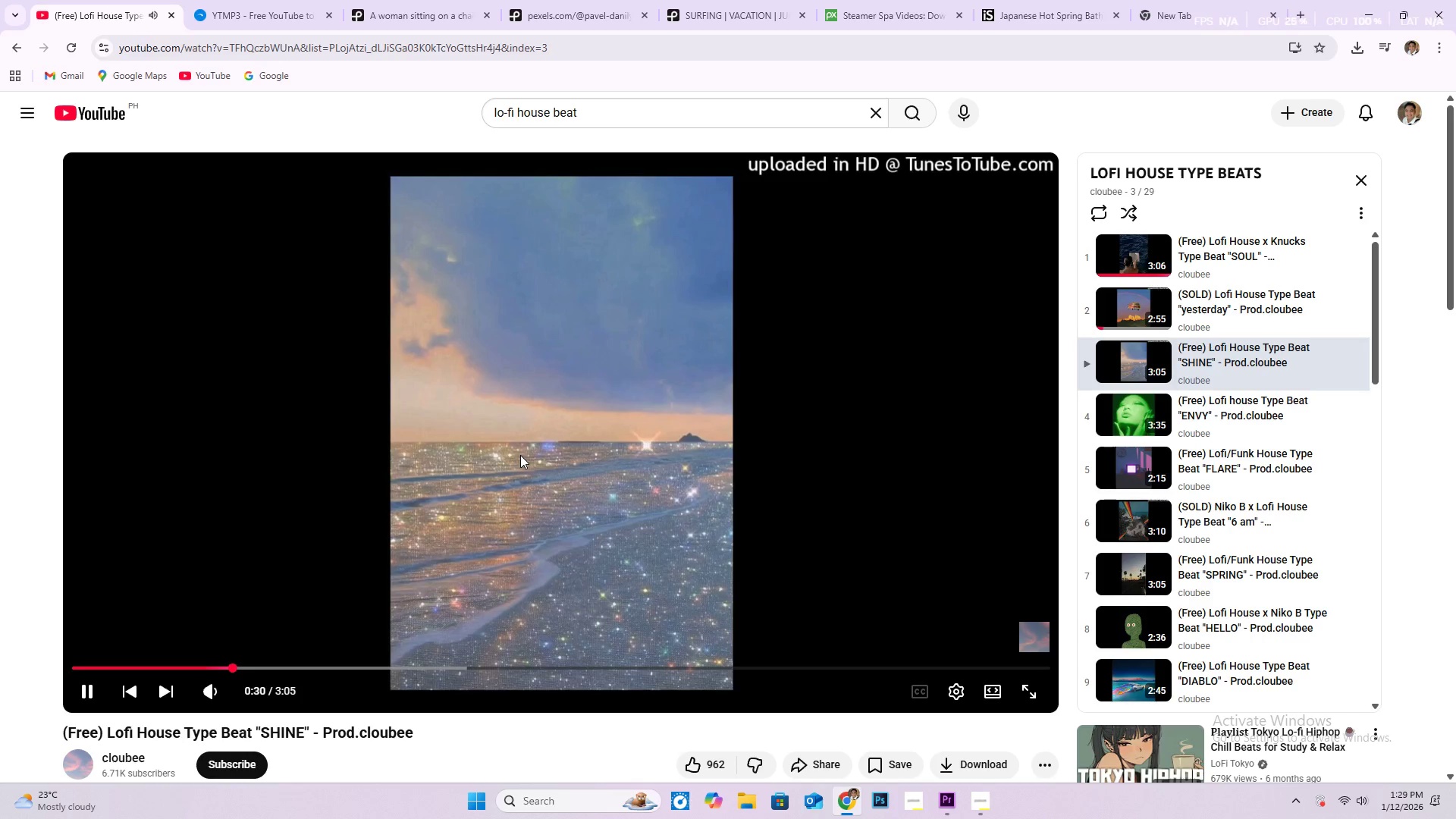 
wait(36.73)
 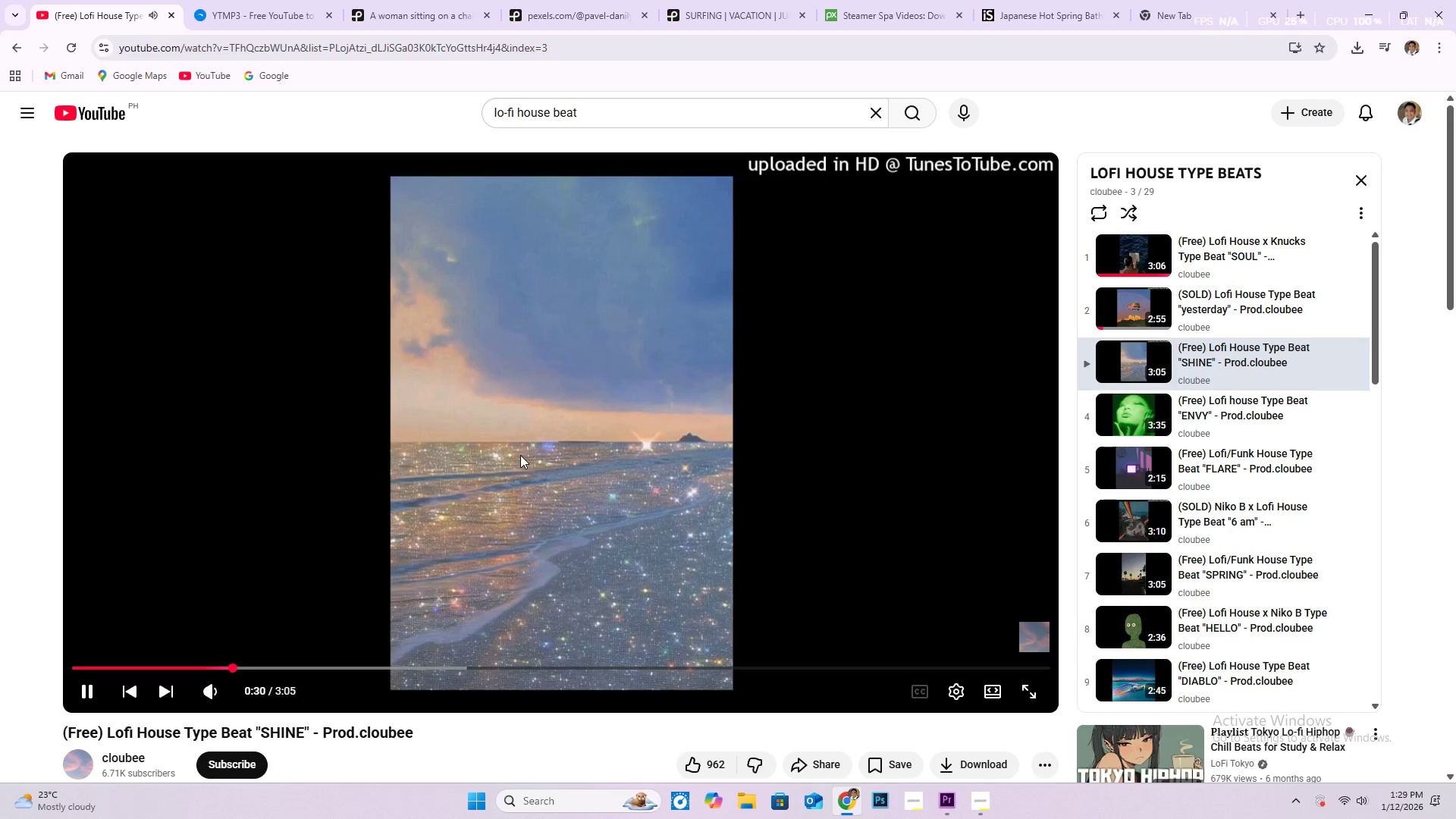 
left_click([1271, 511])
 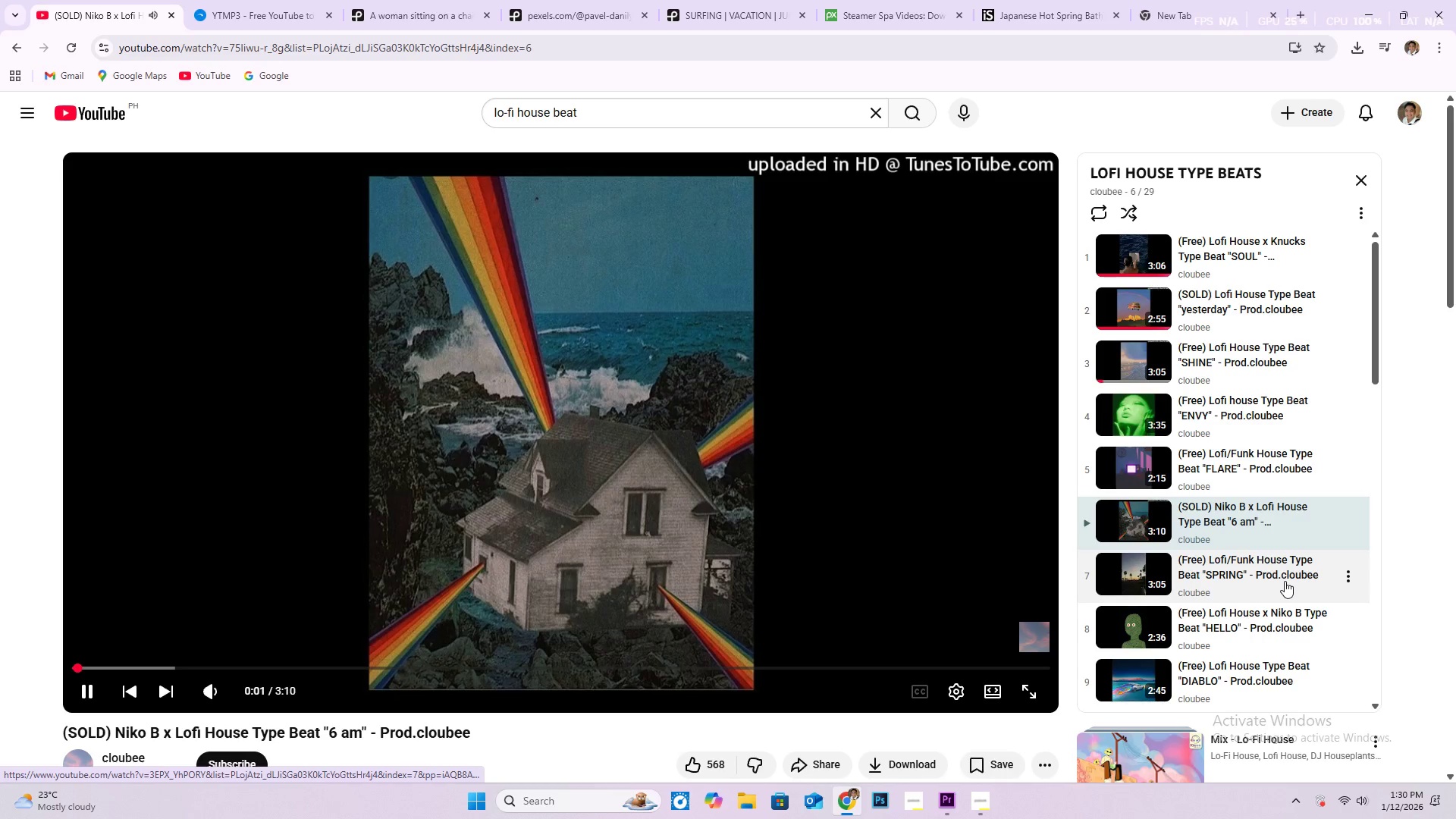 
left_click([1272, 573])
 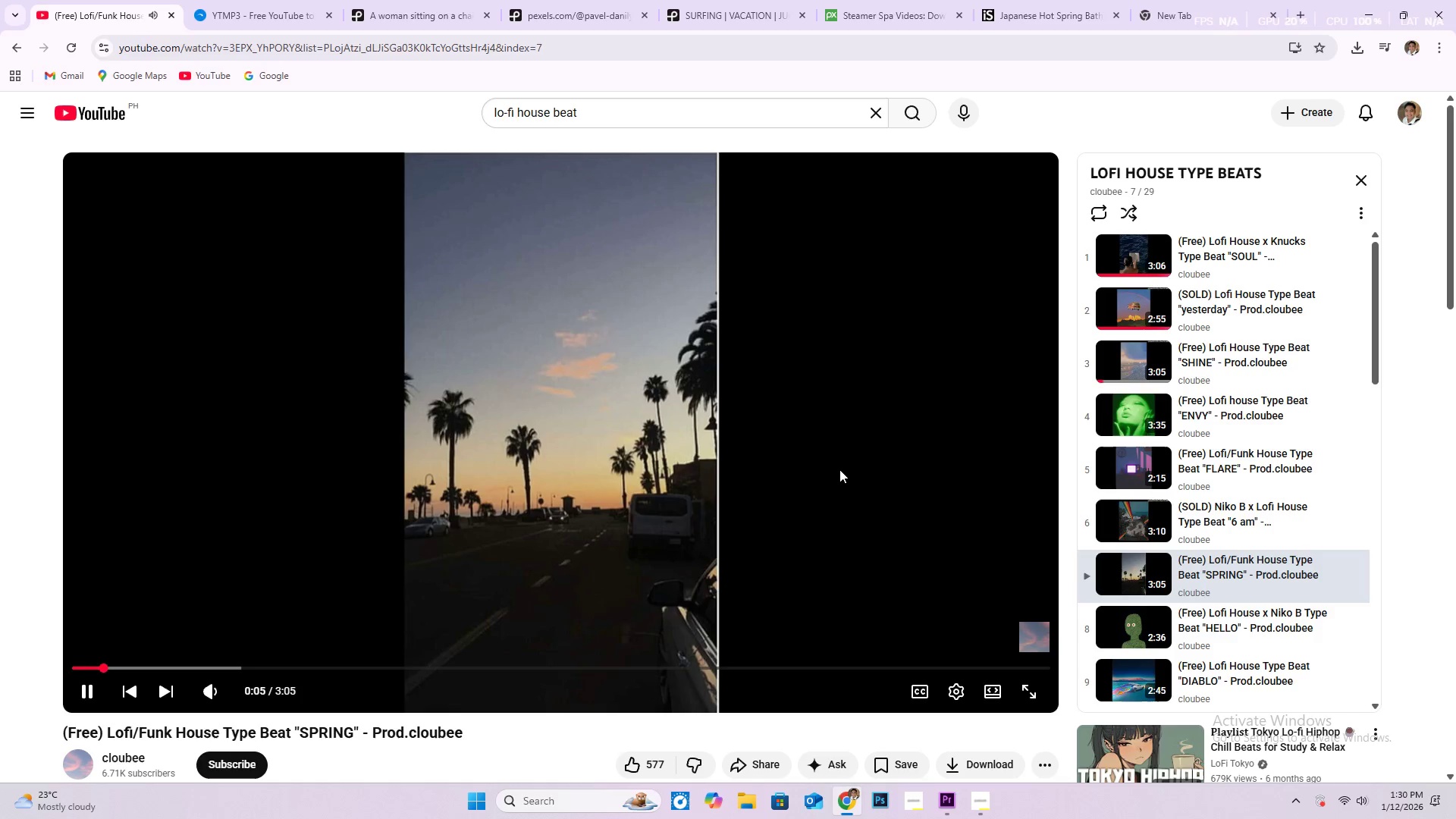 
wait(13.03)
 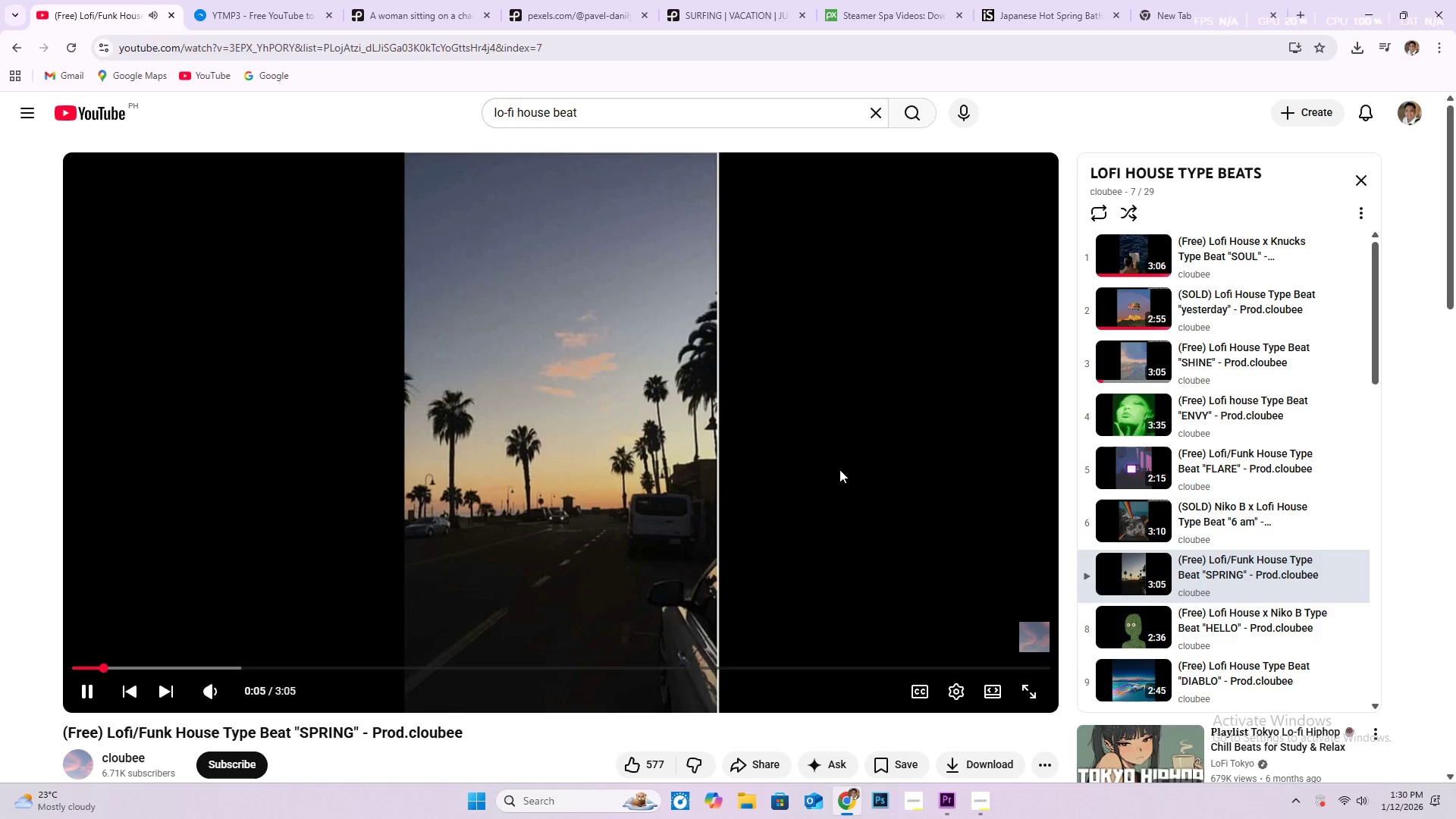 
scroll: coordinate [746, 659], scroll_direction: down, amount: 2.0
 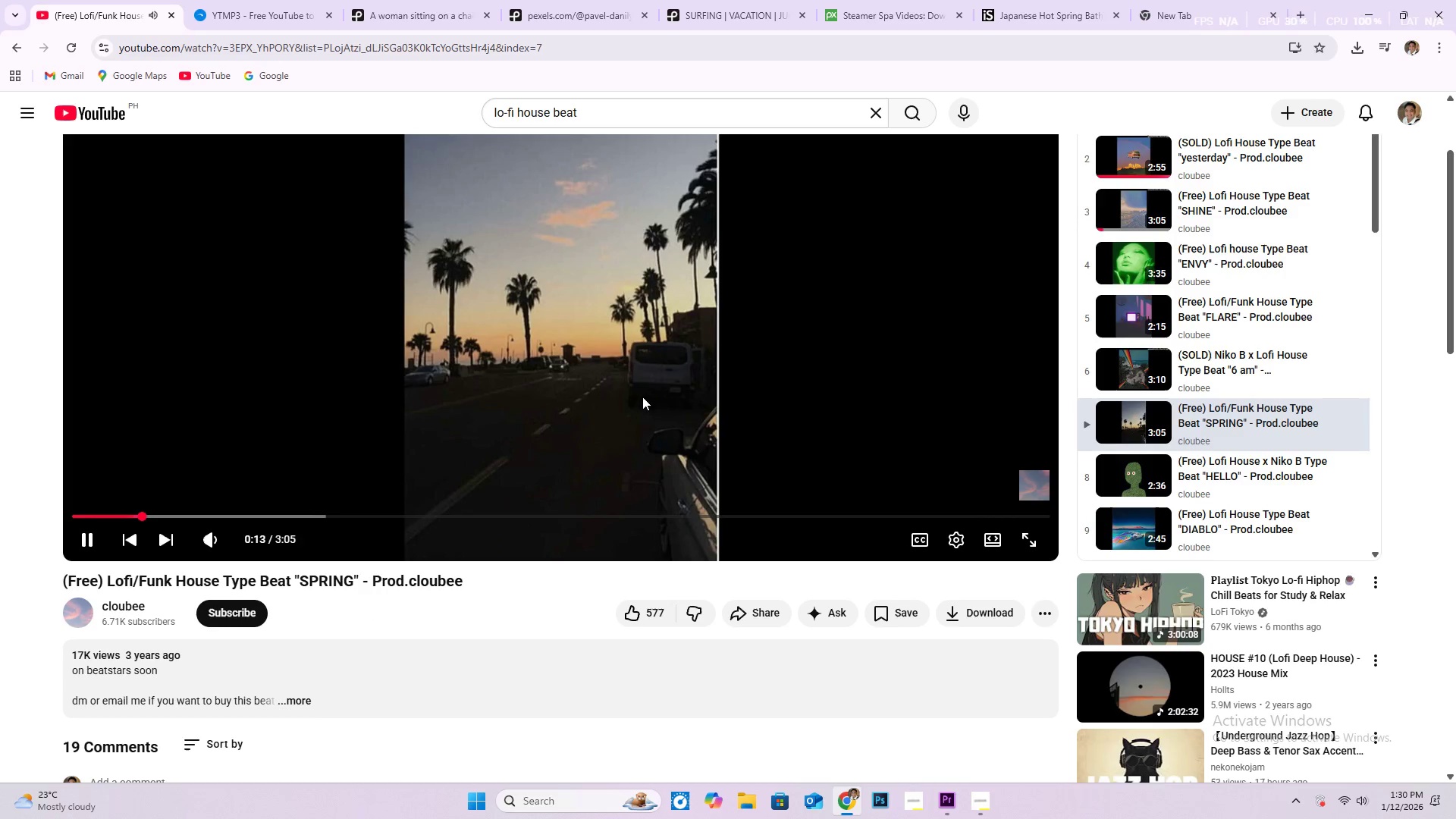 
scroll: coordinate [566, 674], scroll_direction: up, amount: 1.0
 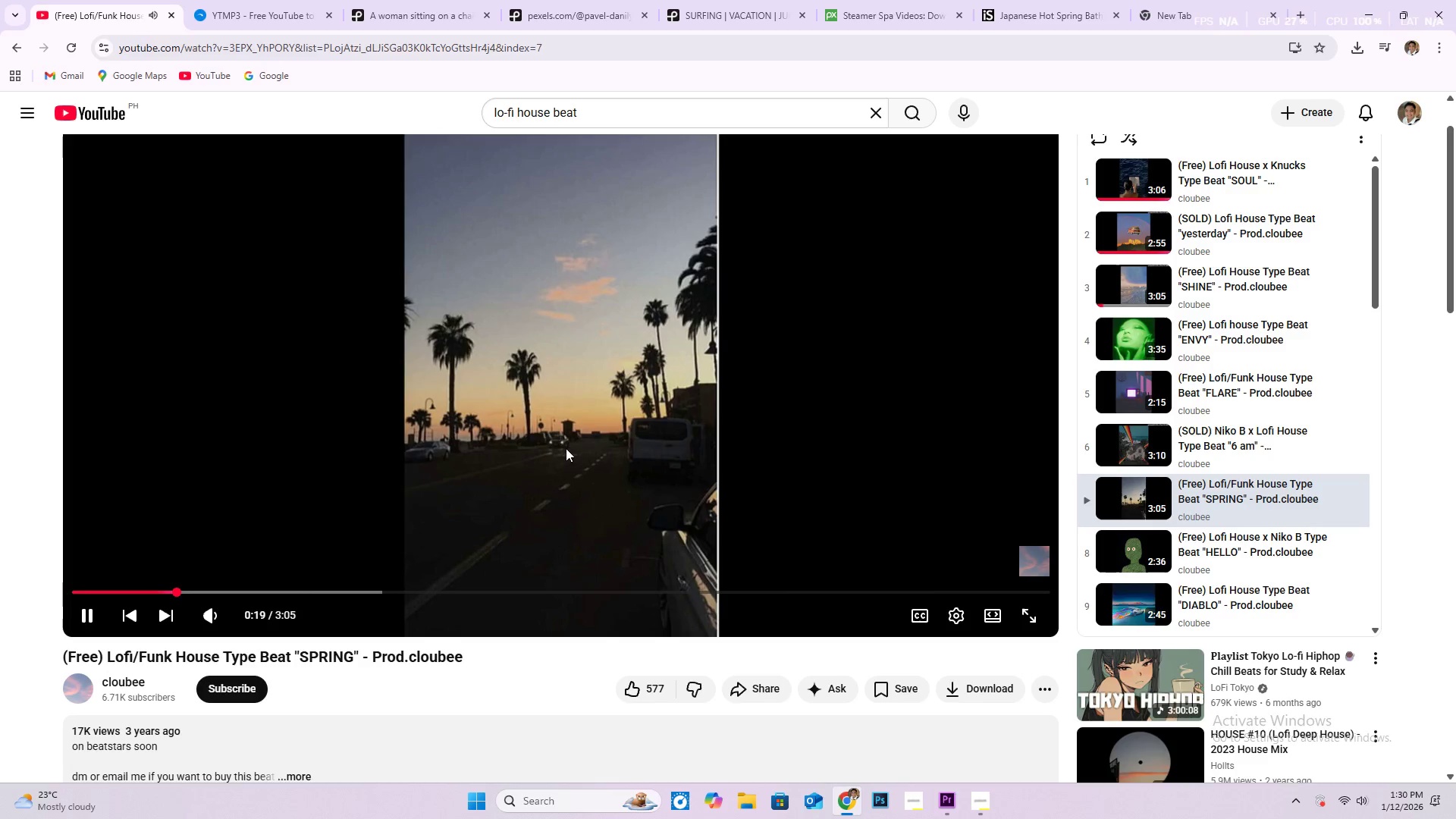 
wait(10.13)
 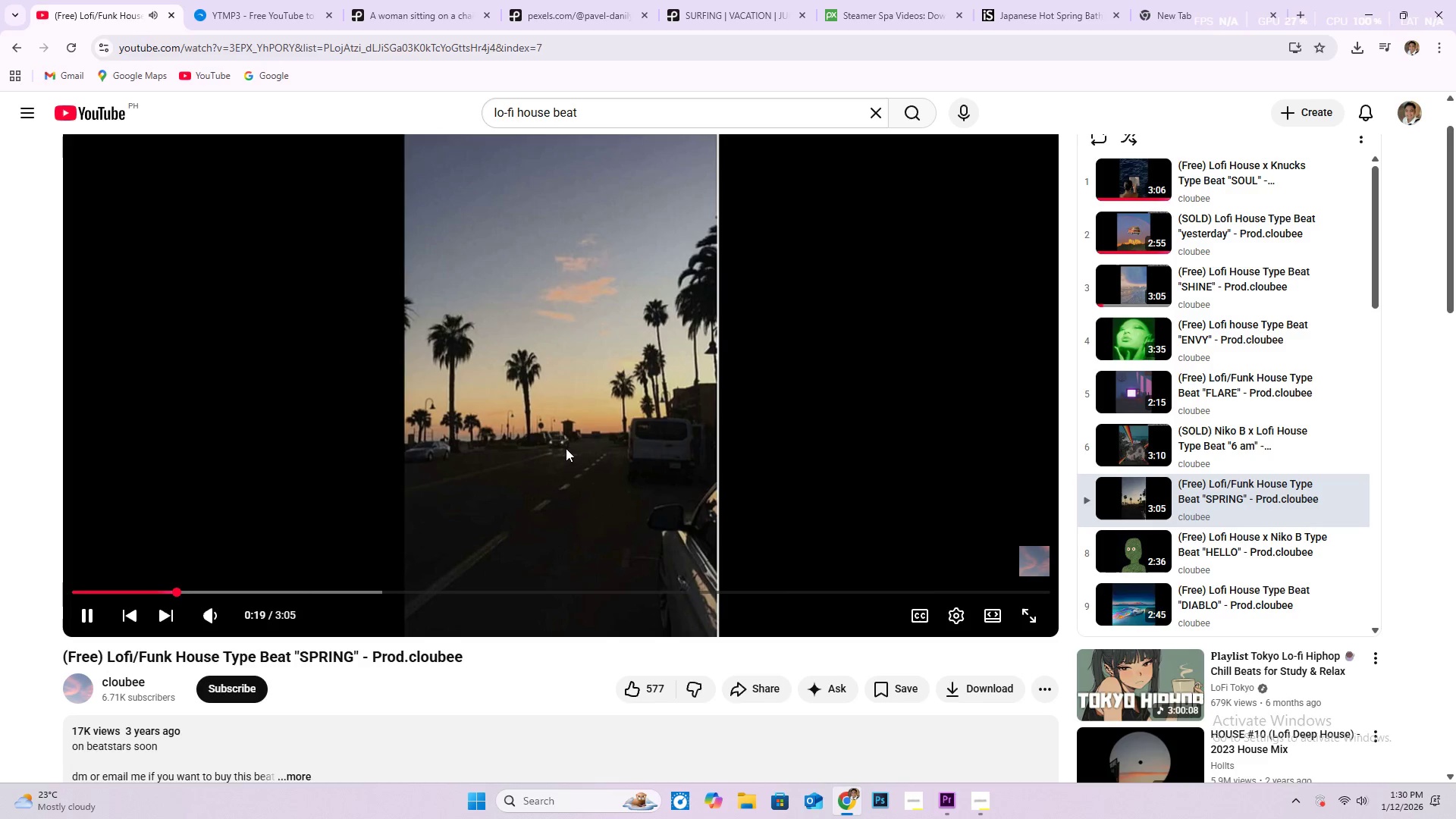 
left_click([1276, 337])
 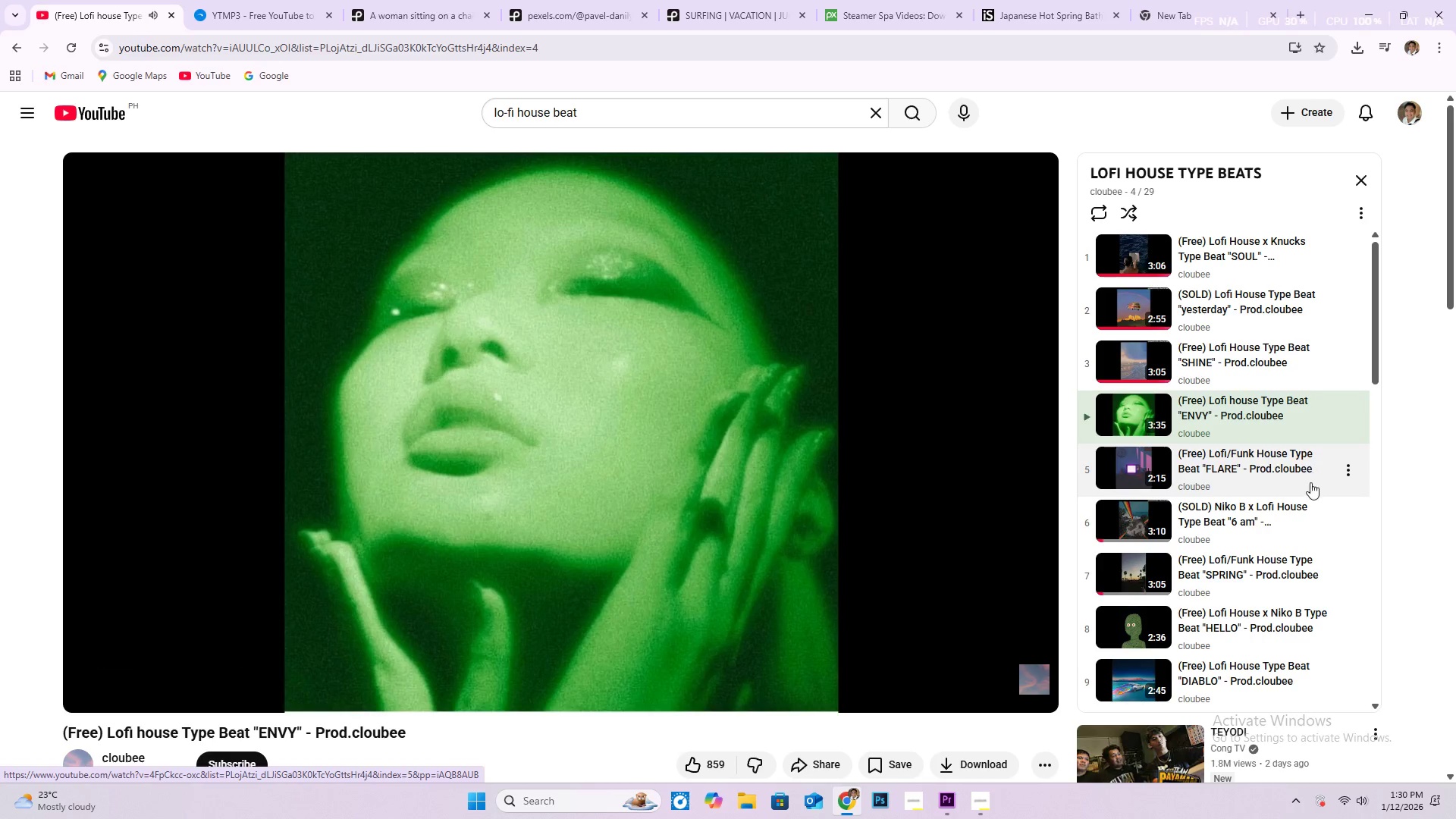 
wait(7.55)
 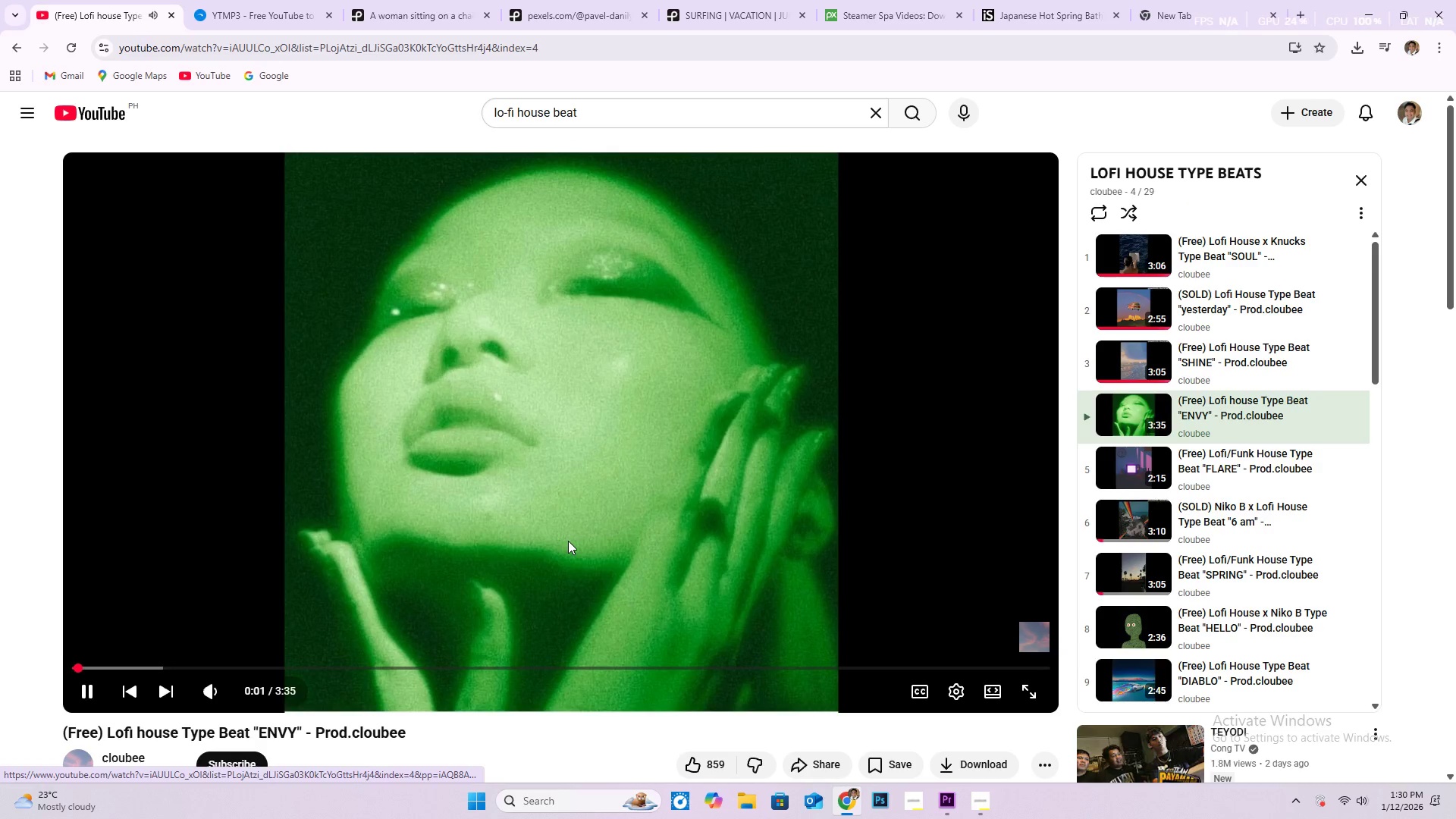 
left_click([1299, 621])
 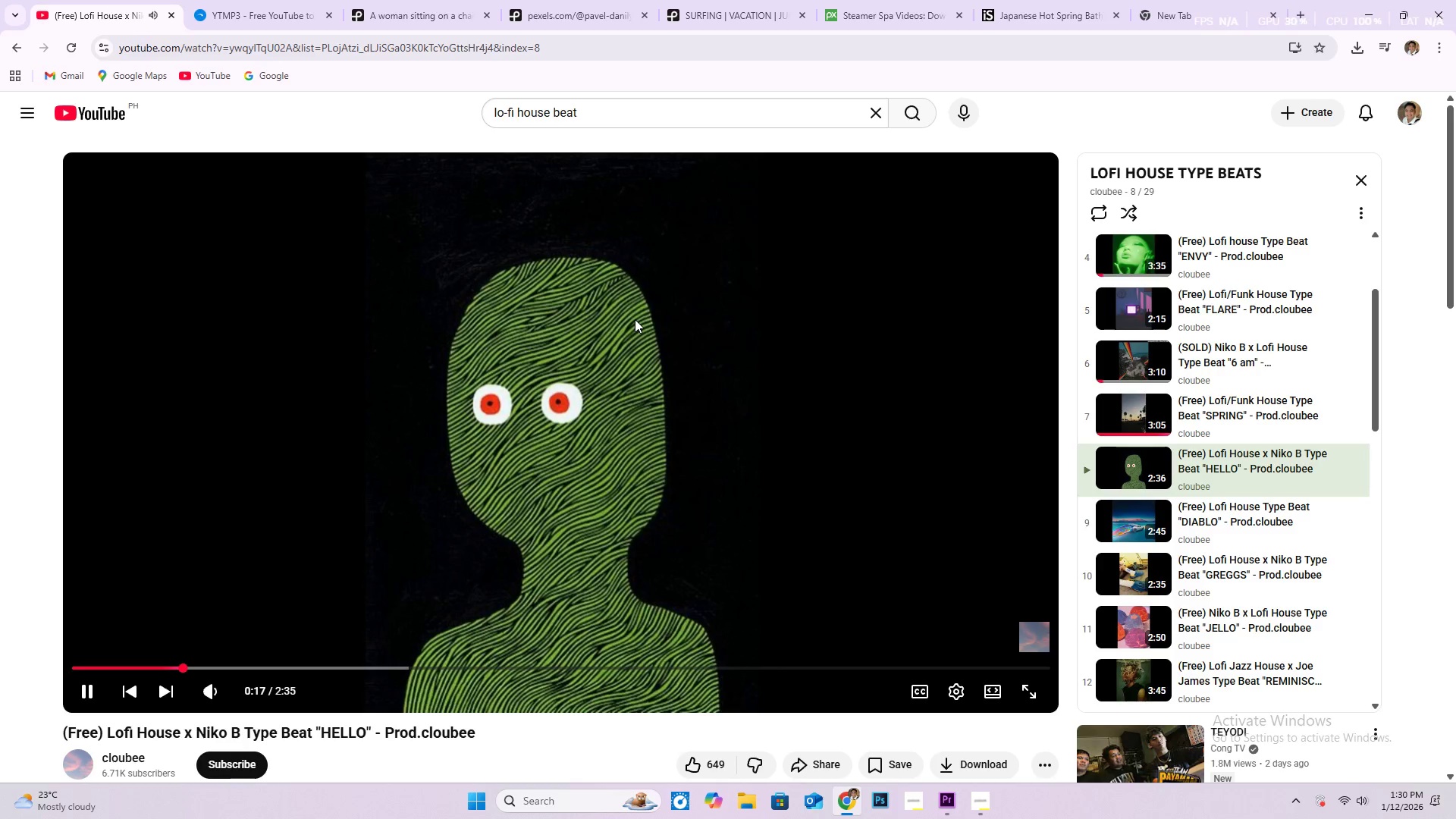 
wait(24.55)
 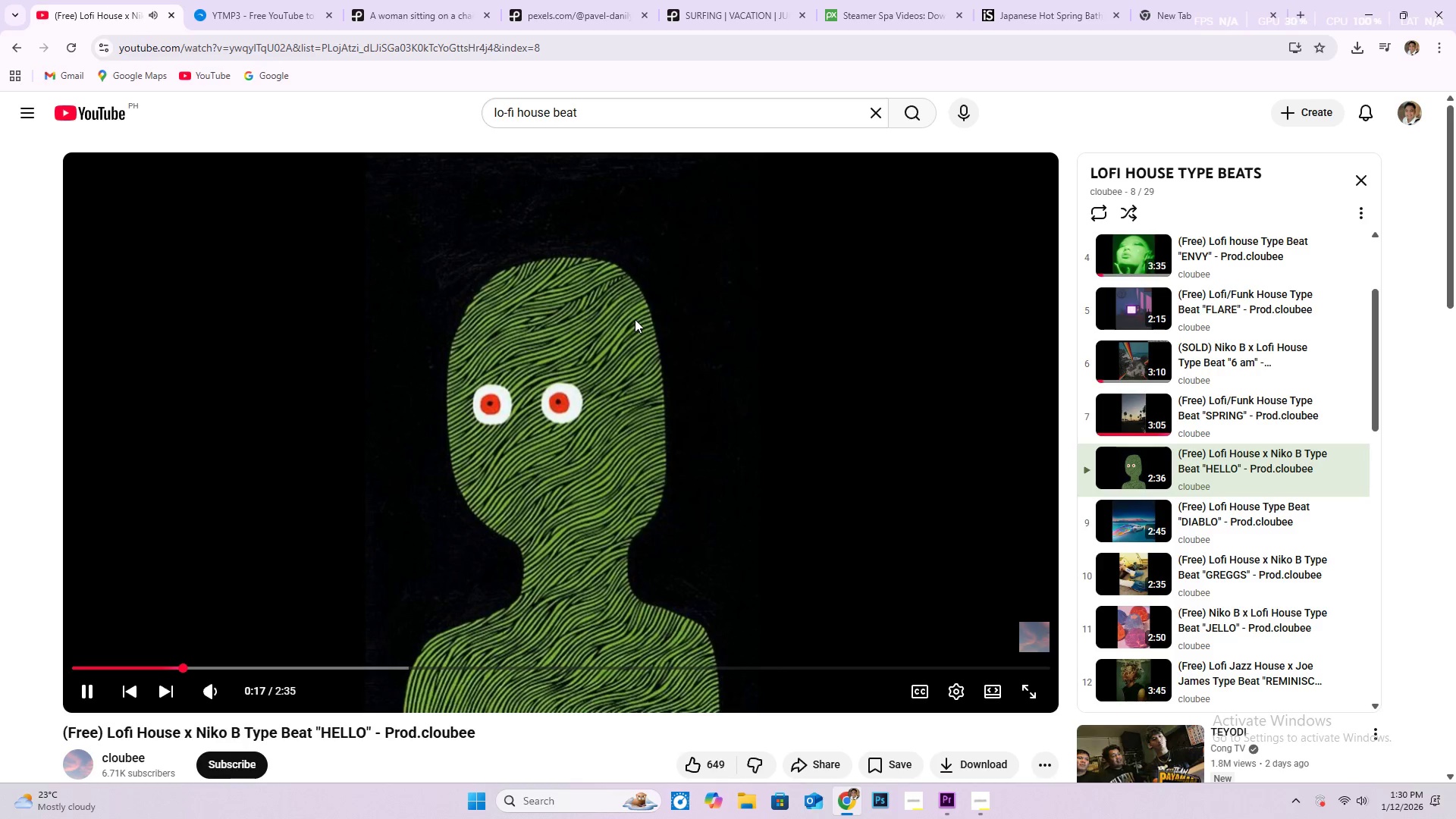 
left_click([1260, 527])
 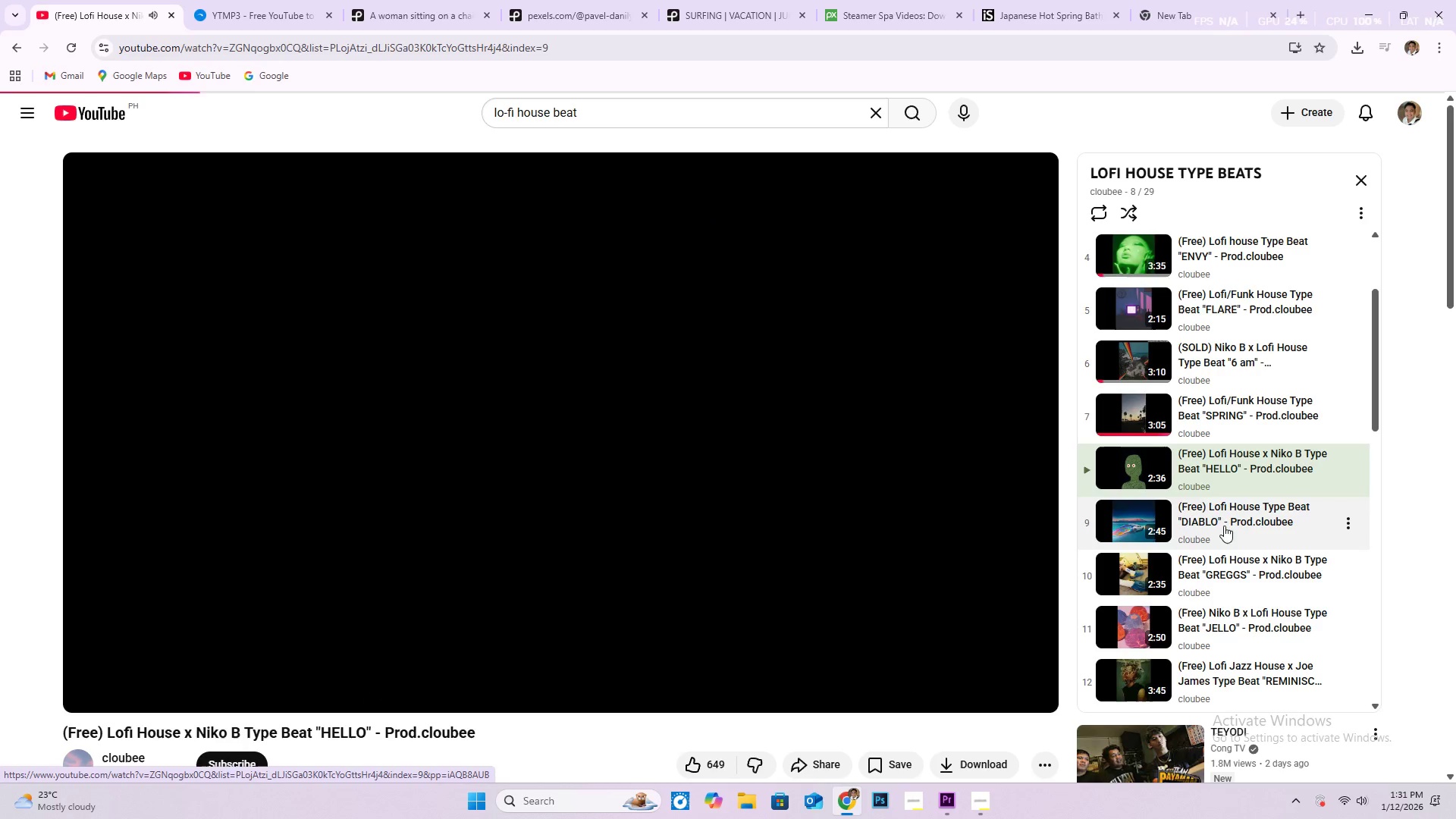 
mouse_move([1024, 528])